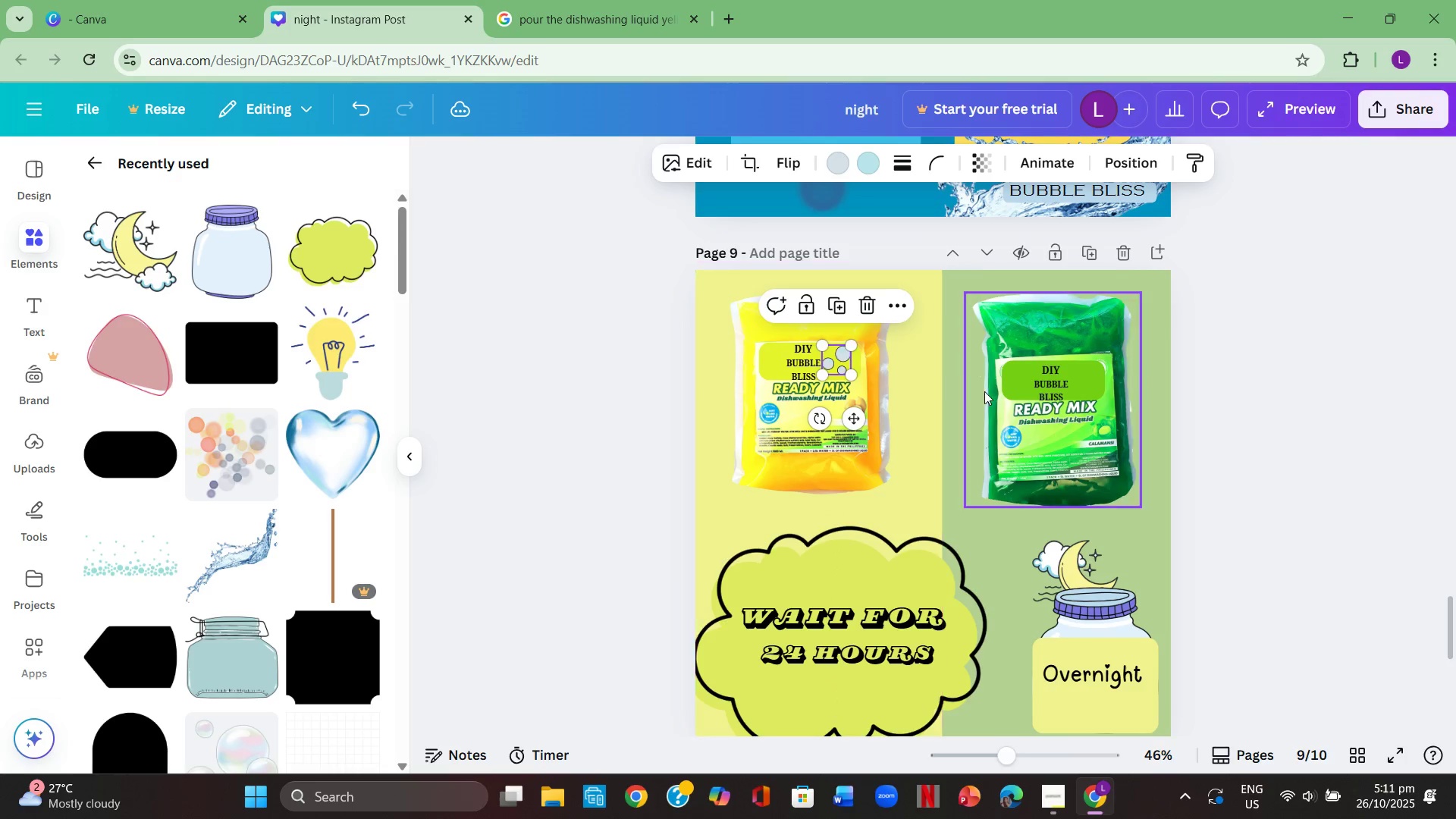 
left_click([984, 391])
 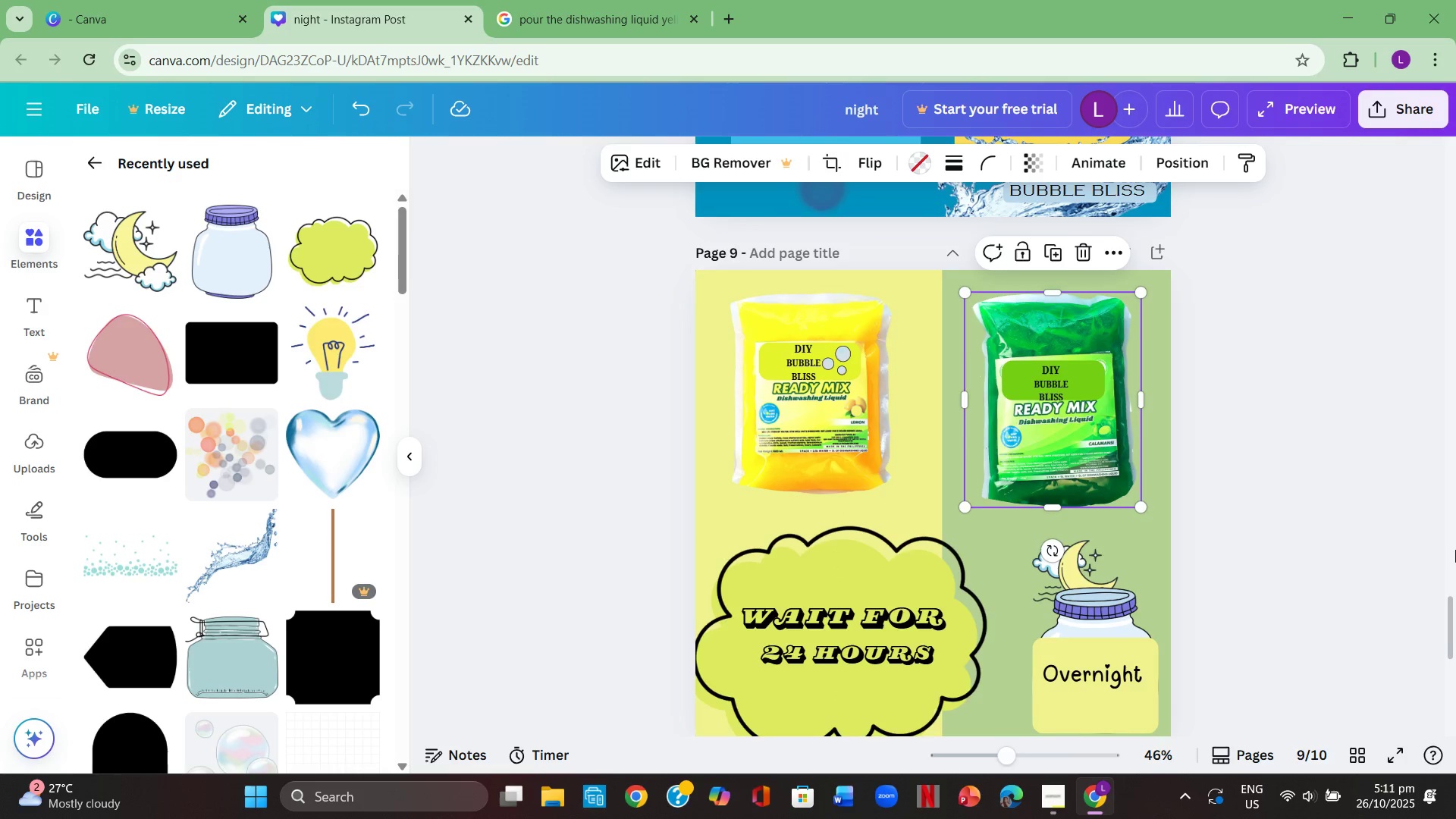 
left_click([1455, 550])
 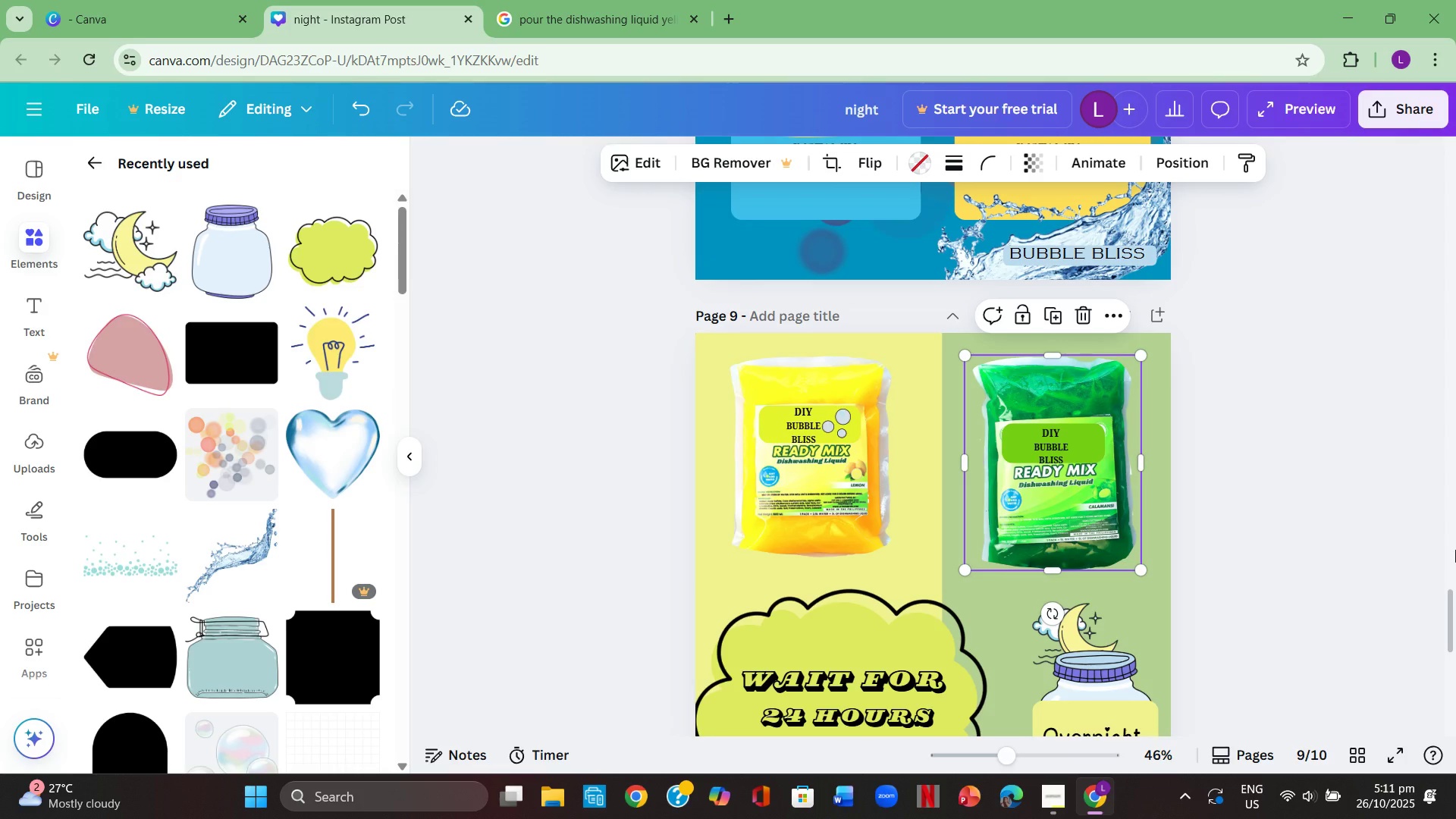 
key(Control+ControlLeft)
 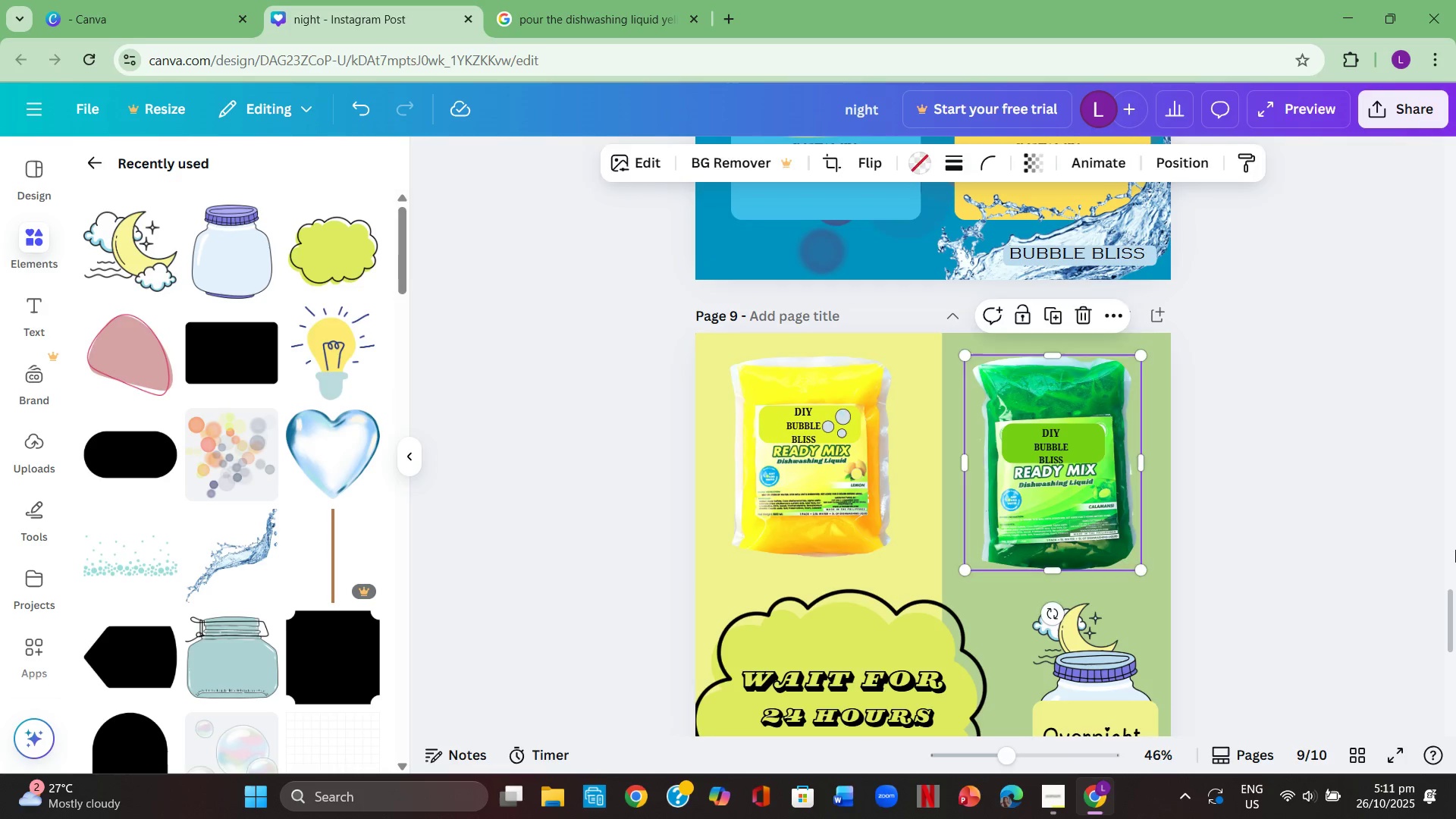 
key(Control+V)
 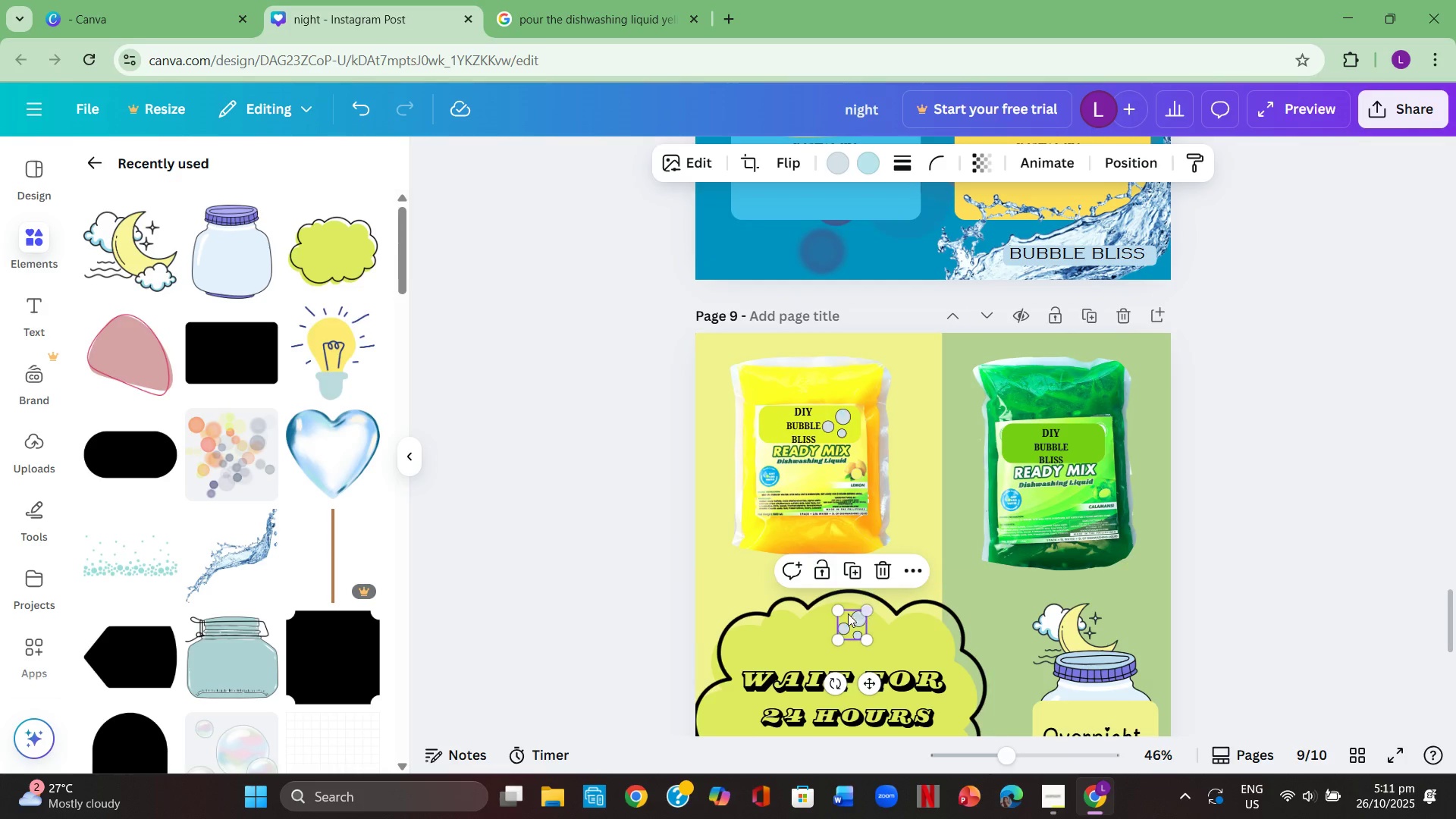 
left_click_drag(start_coordinate=[858, 631], to_coordinate=[1094, 444])
 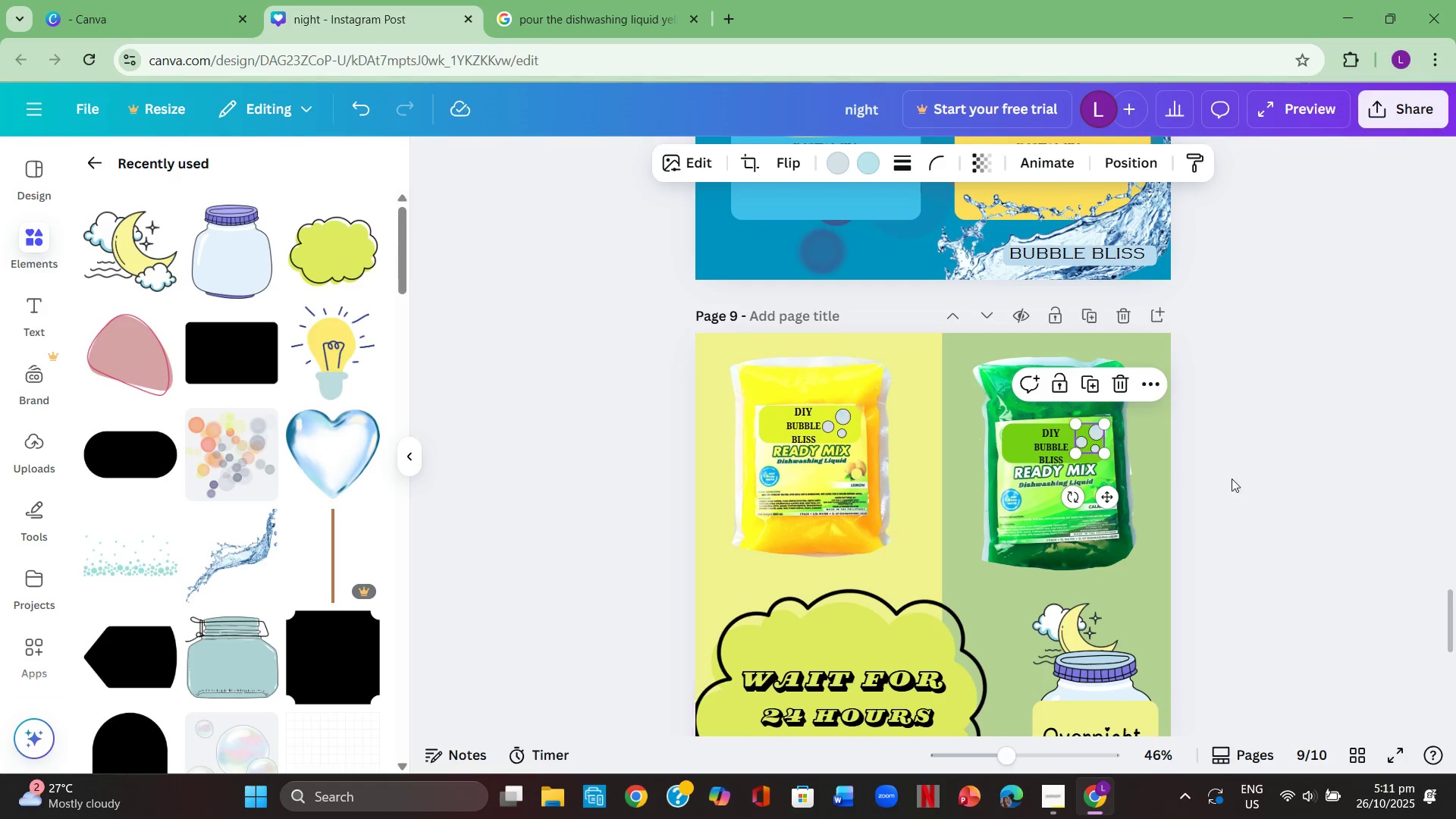 
scroll: coordinate [1238, 479], scroll_direction: down, amount: 6.0
 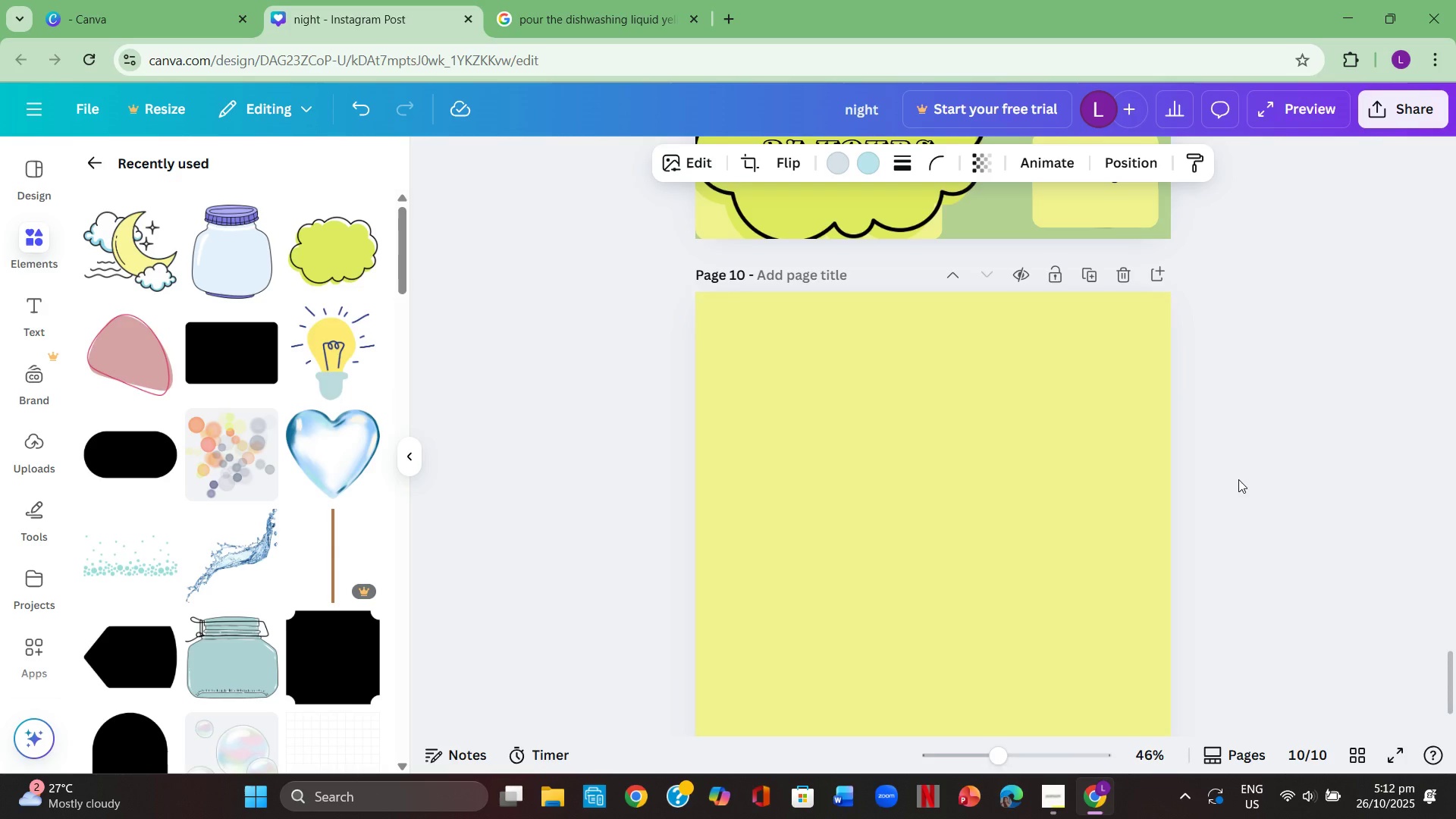 
wait(15.46)
 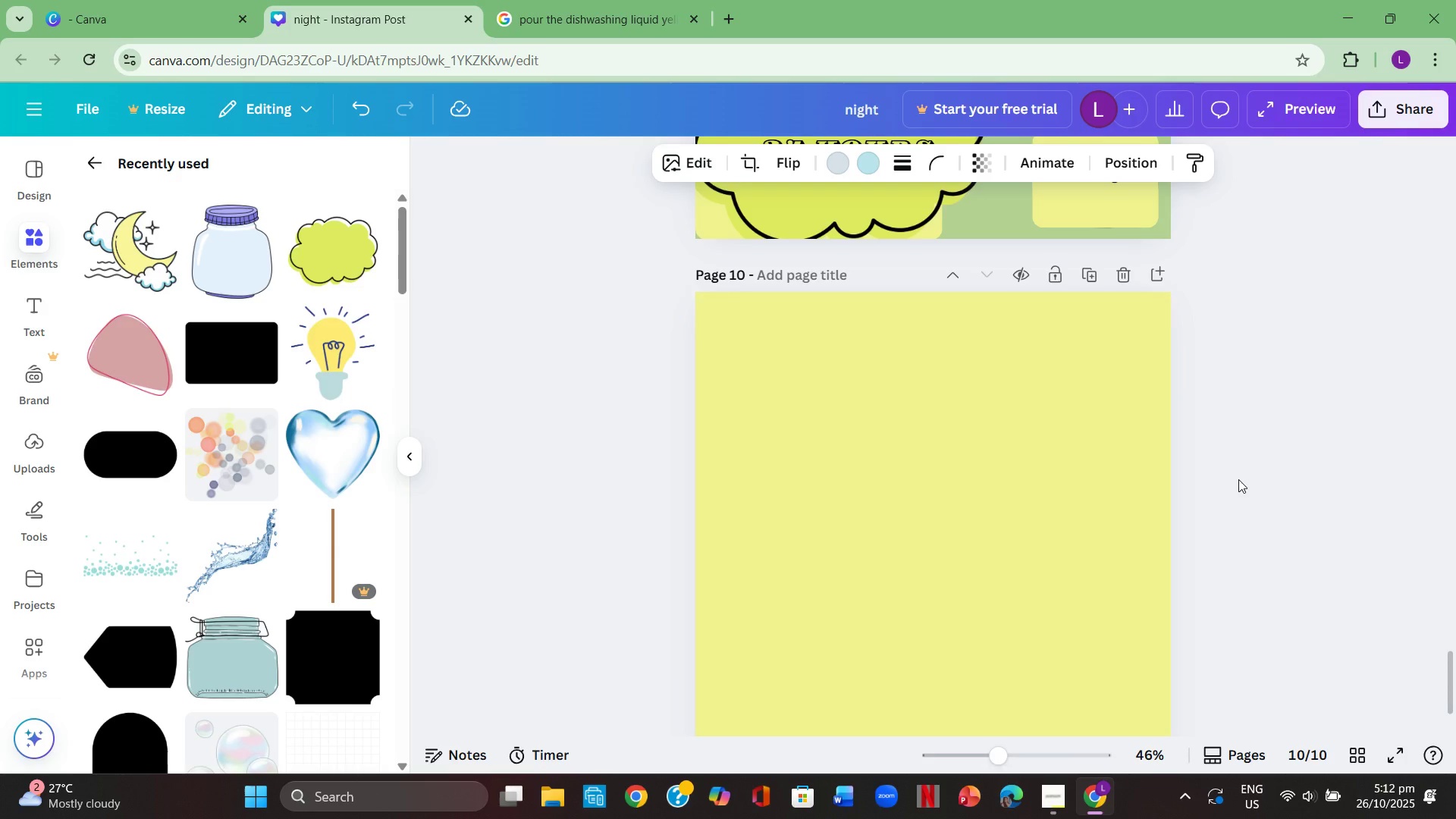 
scroll: coordinate [1212, 475], scroll_direction: up, amount: 5.0
 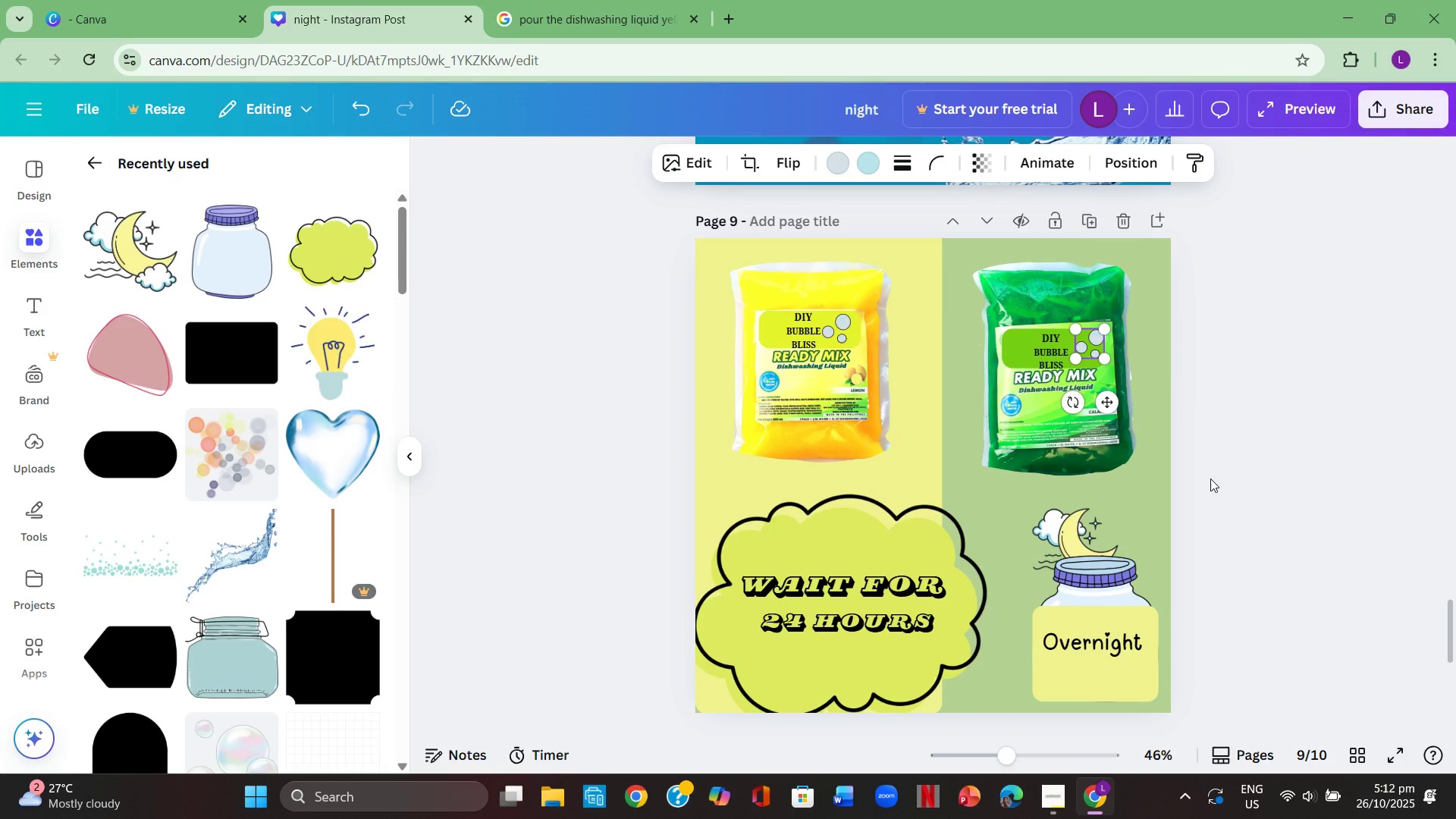 
scroll: coordinate [1210, 479], scroll_direction: down, amount: 5.0
 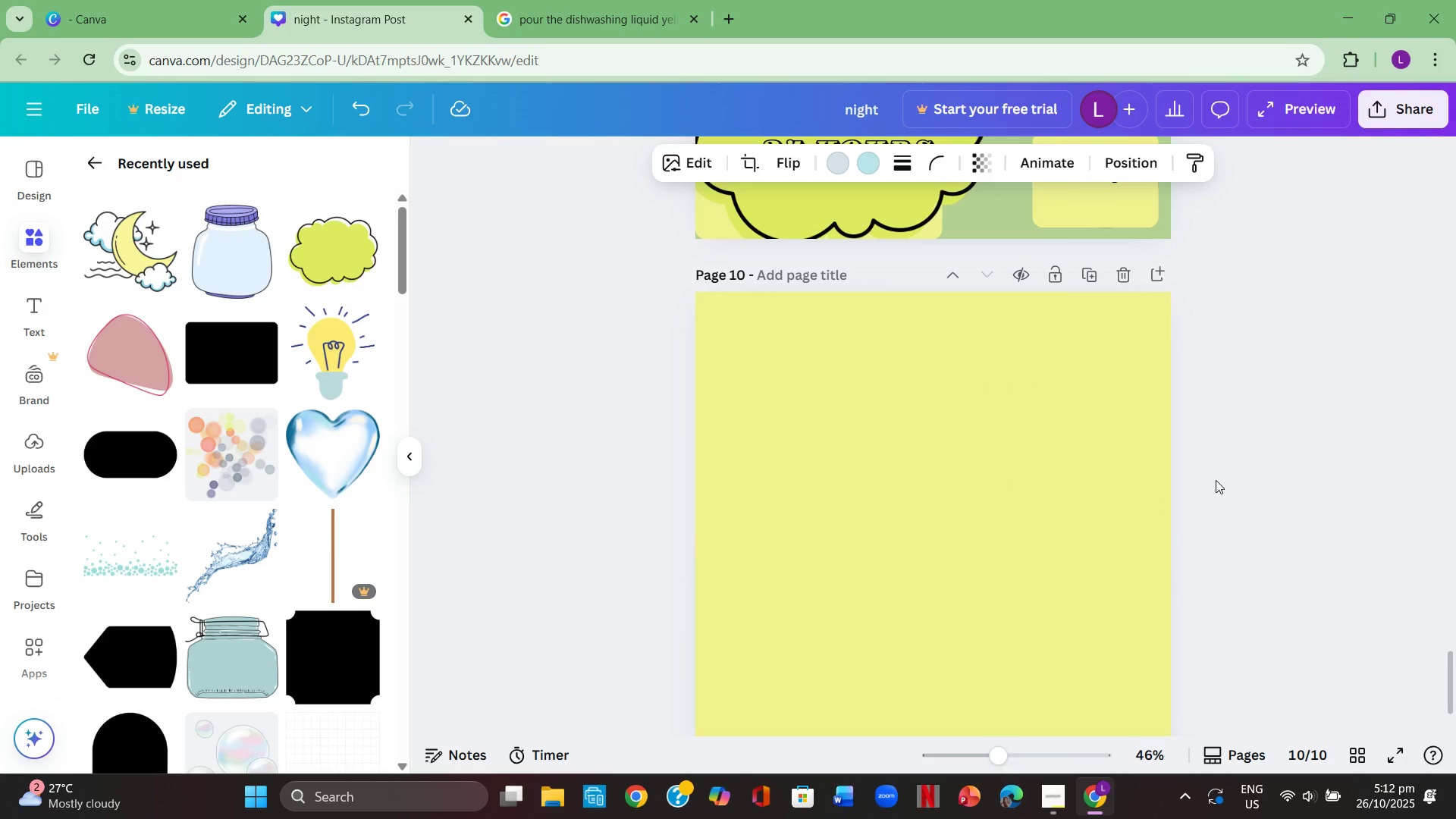 
scroll: coordinate [1220, 480], scroll_direction: up, amount: 5.0
 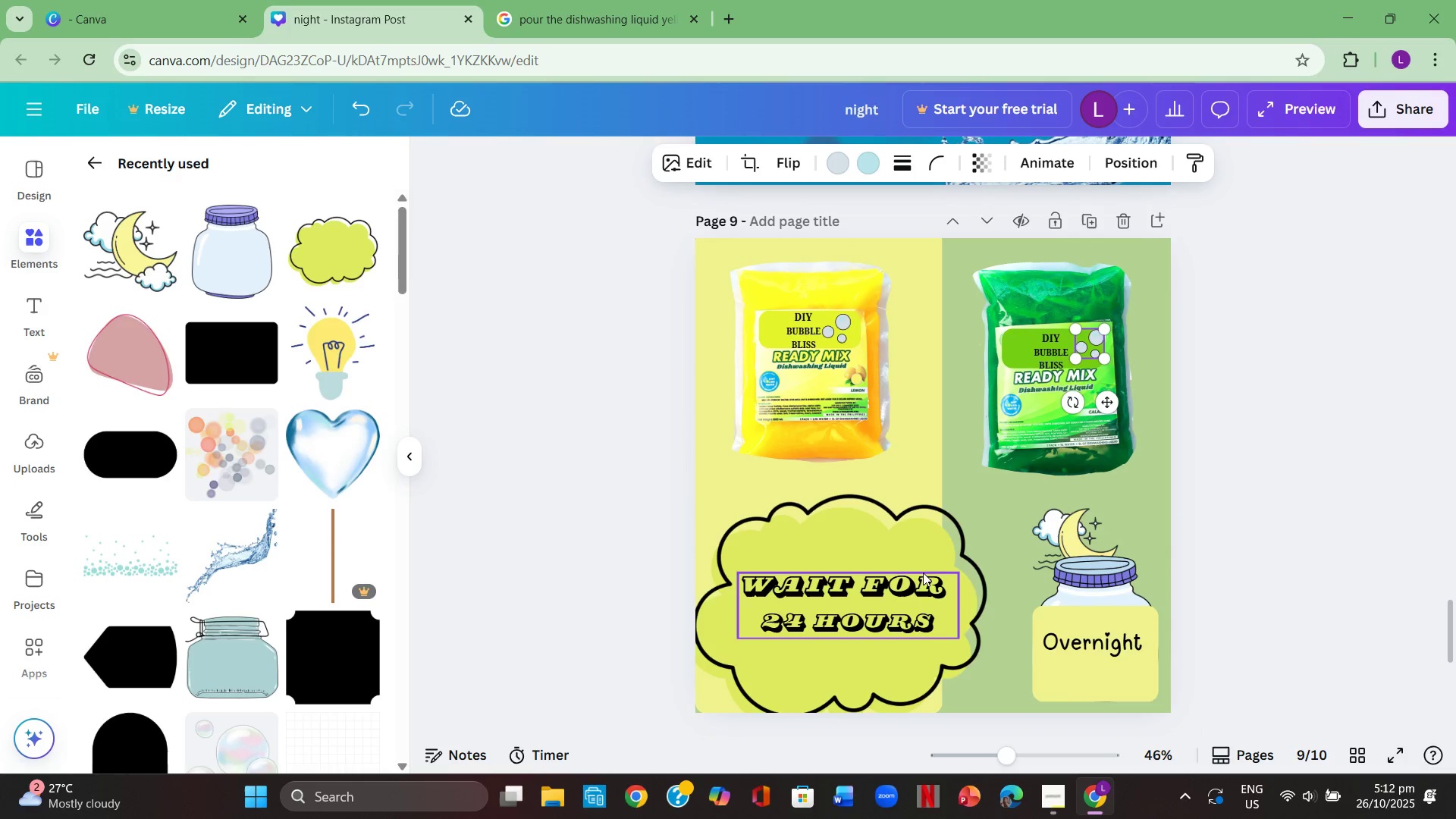 
left_click([899, 589])
 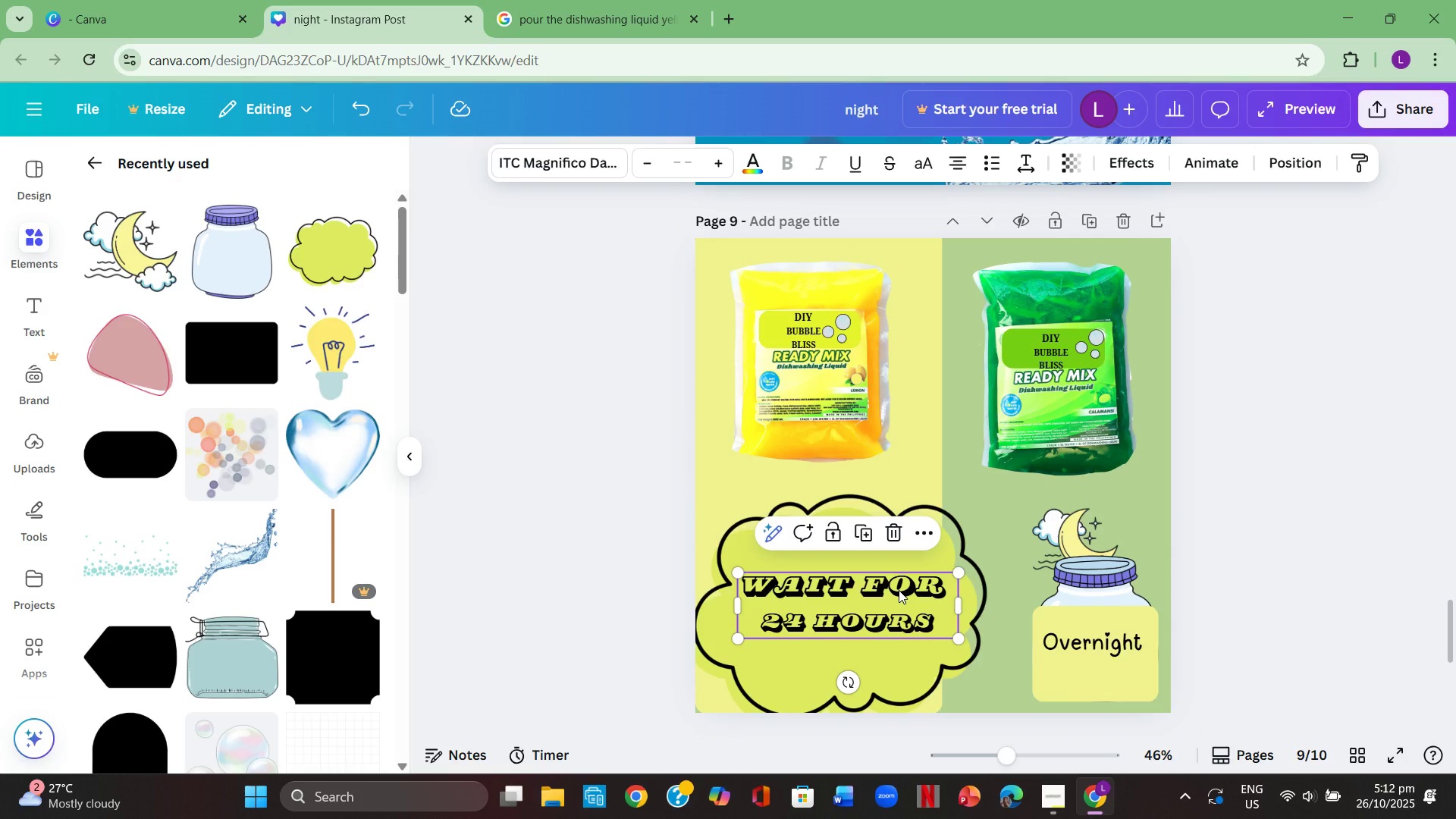 
key(Control+C)
 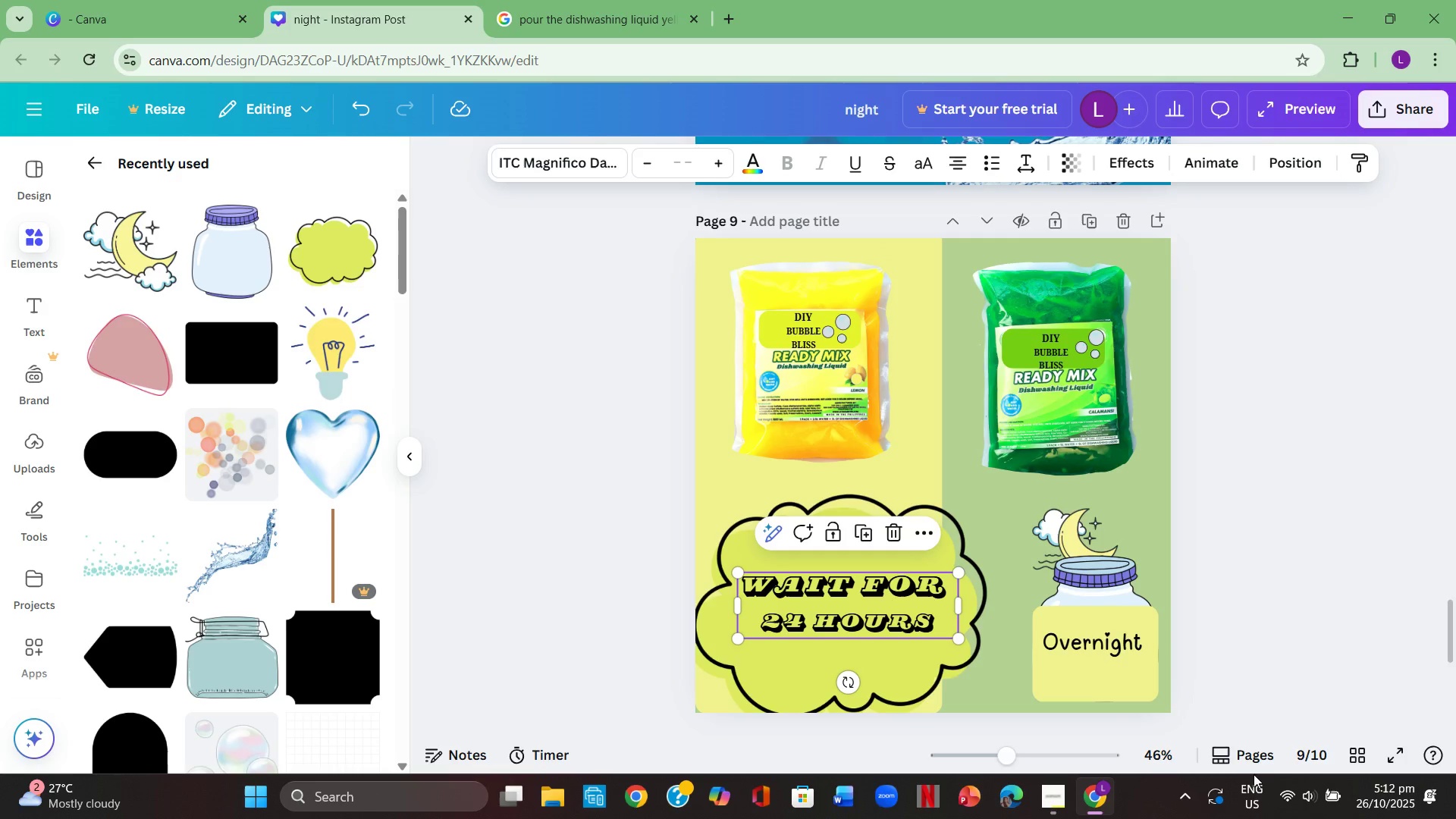 
scroll: coordinate [1279, 588], scroll_direction: down, amount: 8.0
 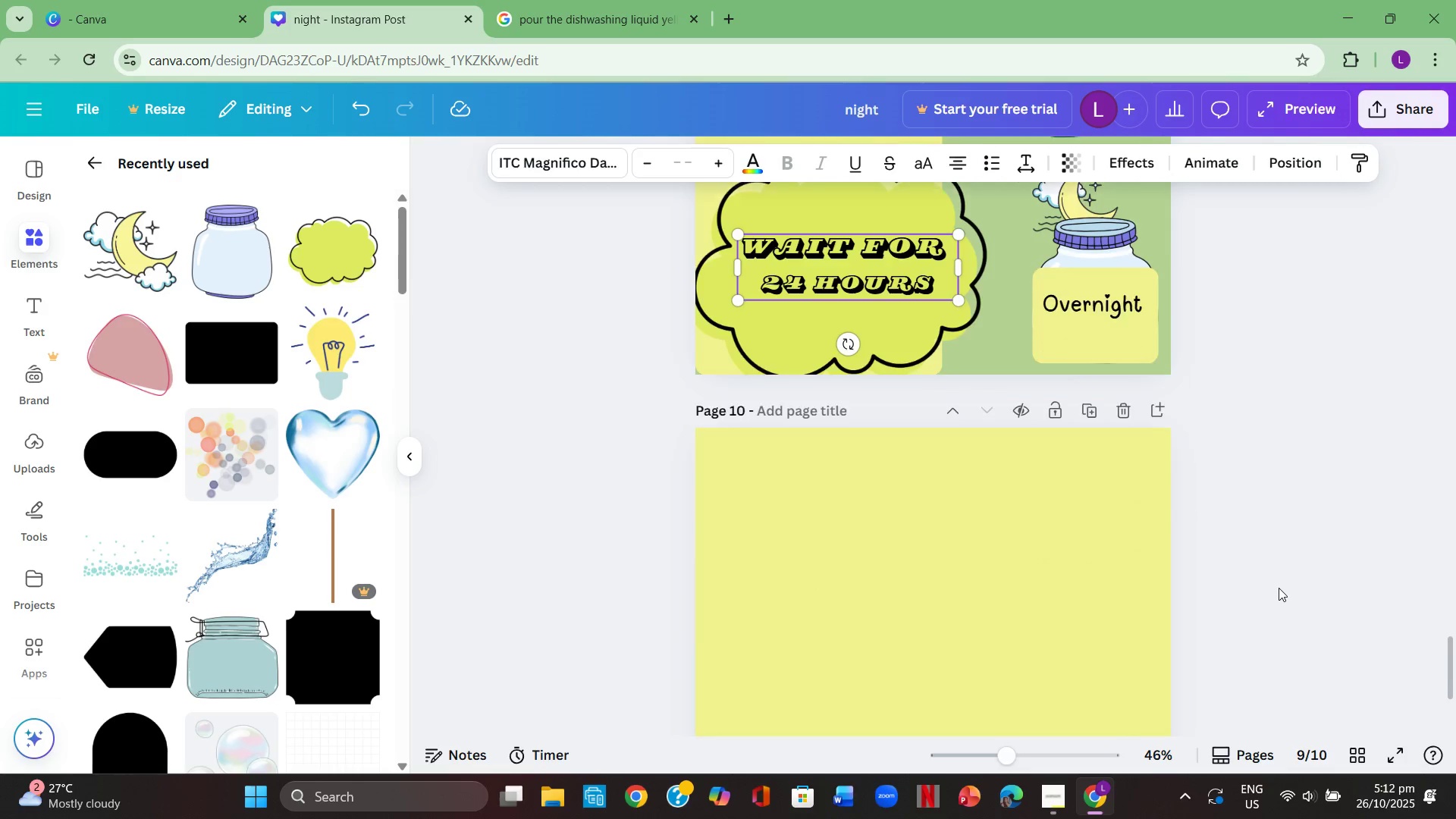 
left_click([1279, 588])
 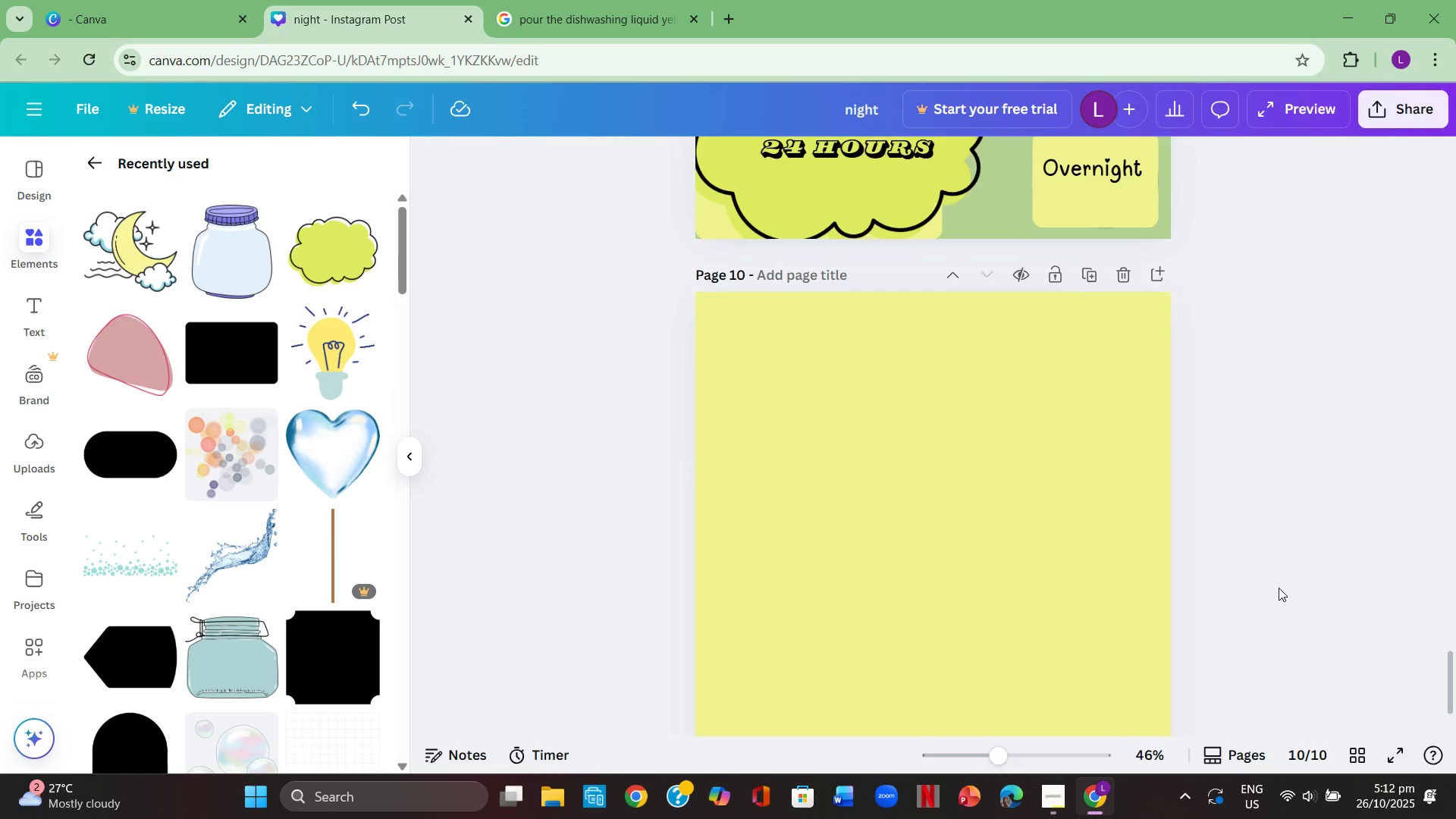 
scroll: coordinate [1279, 588], scroll_direction: down, amount: 1.0
 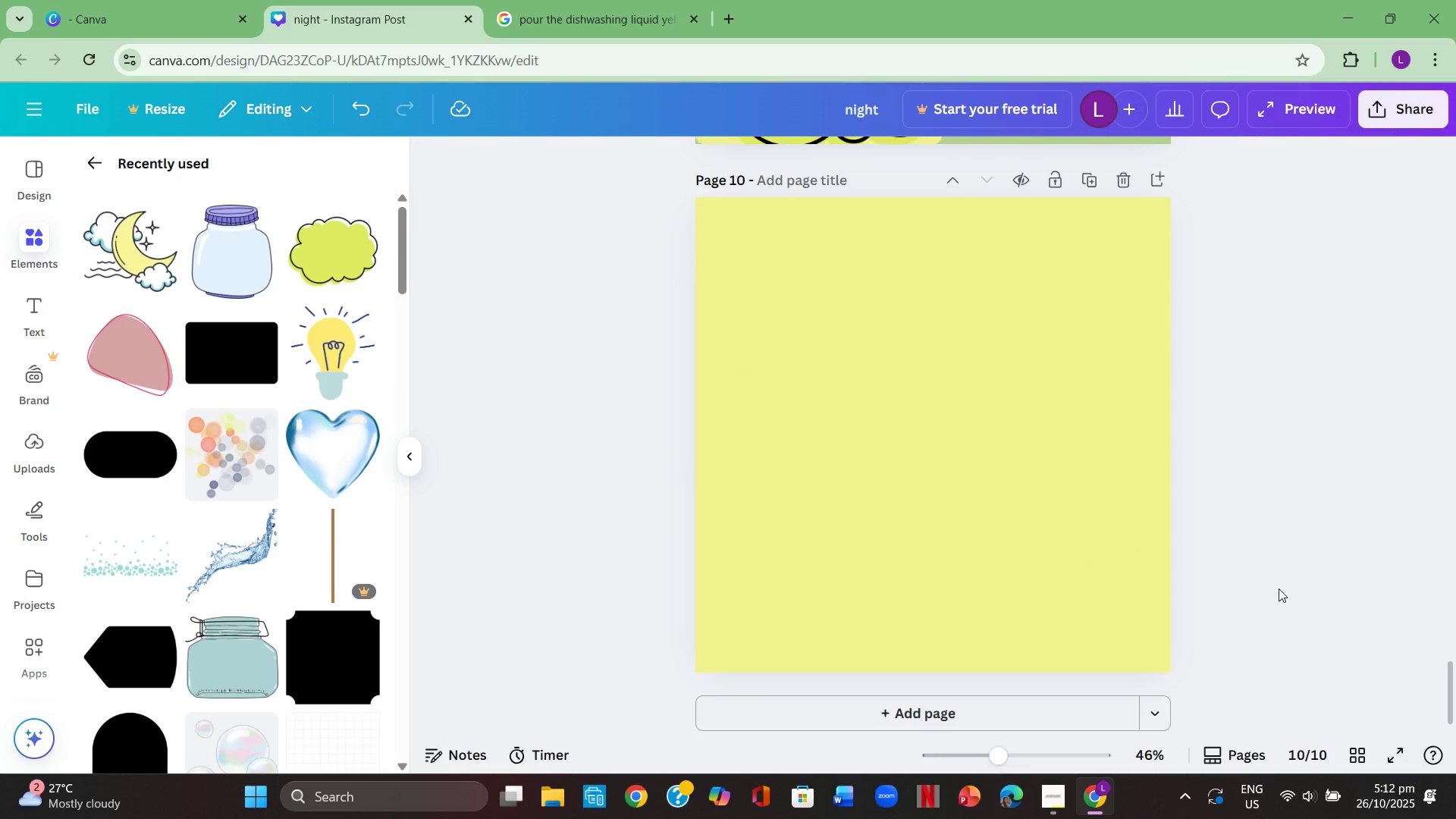 
key(Control+V)
 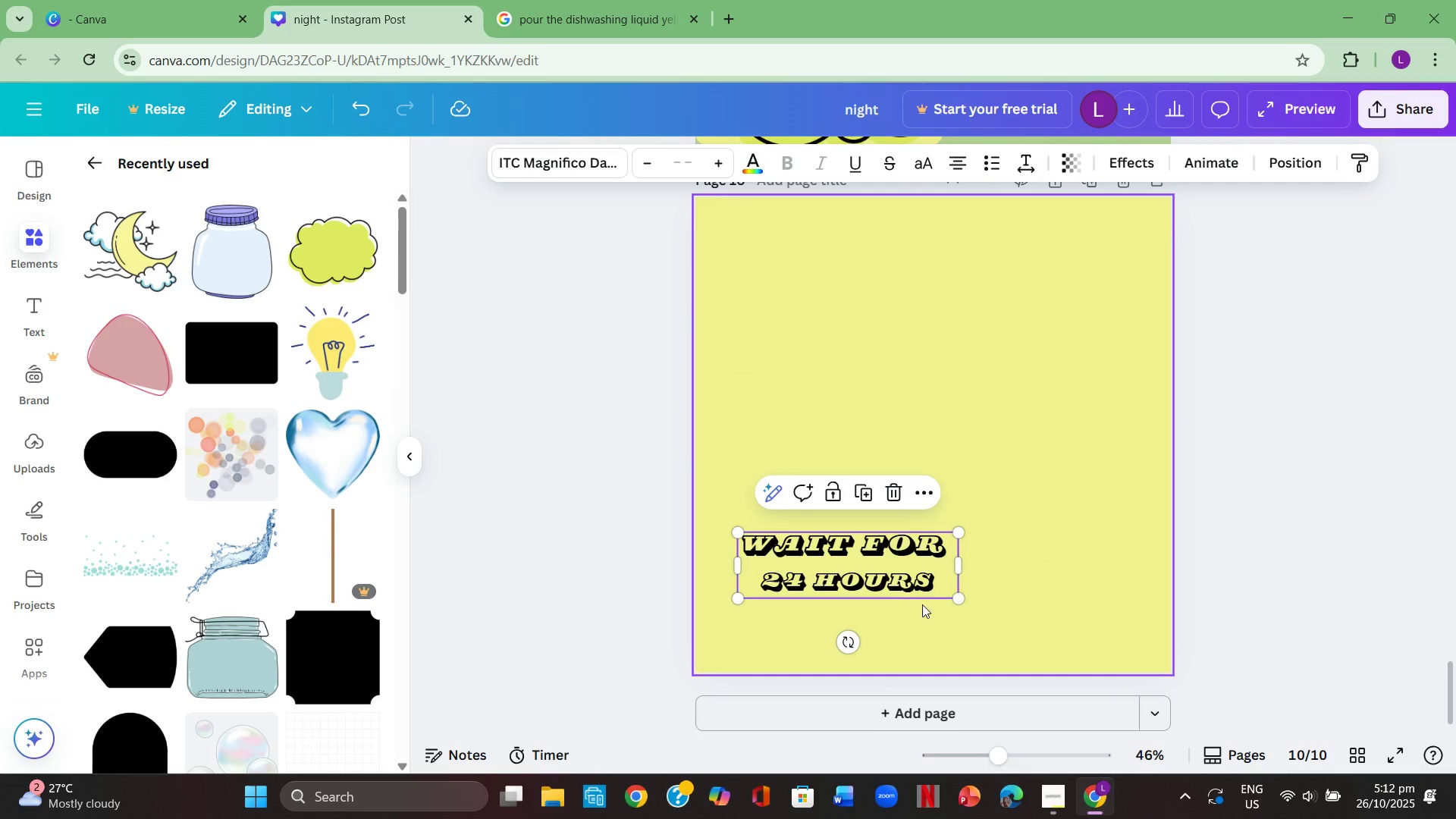 
left_click_drag(start_coordinate=[899, 566], to_coordinate=[972, 318])
 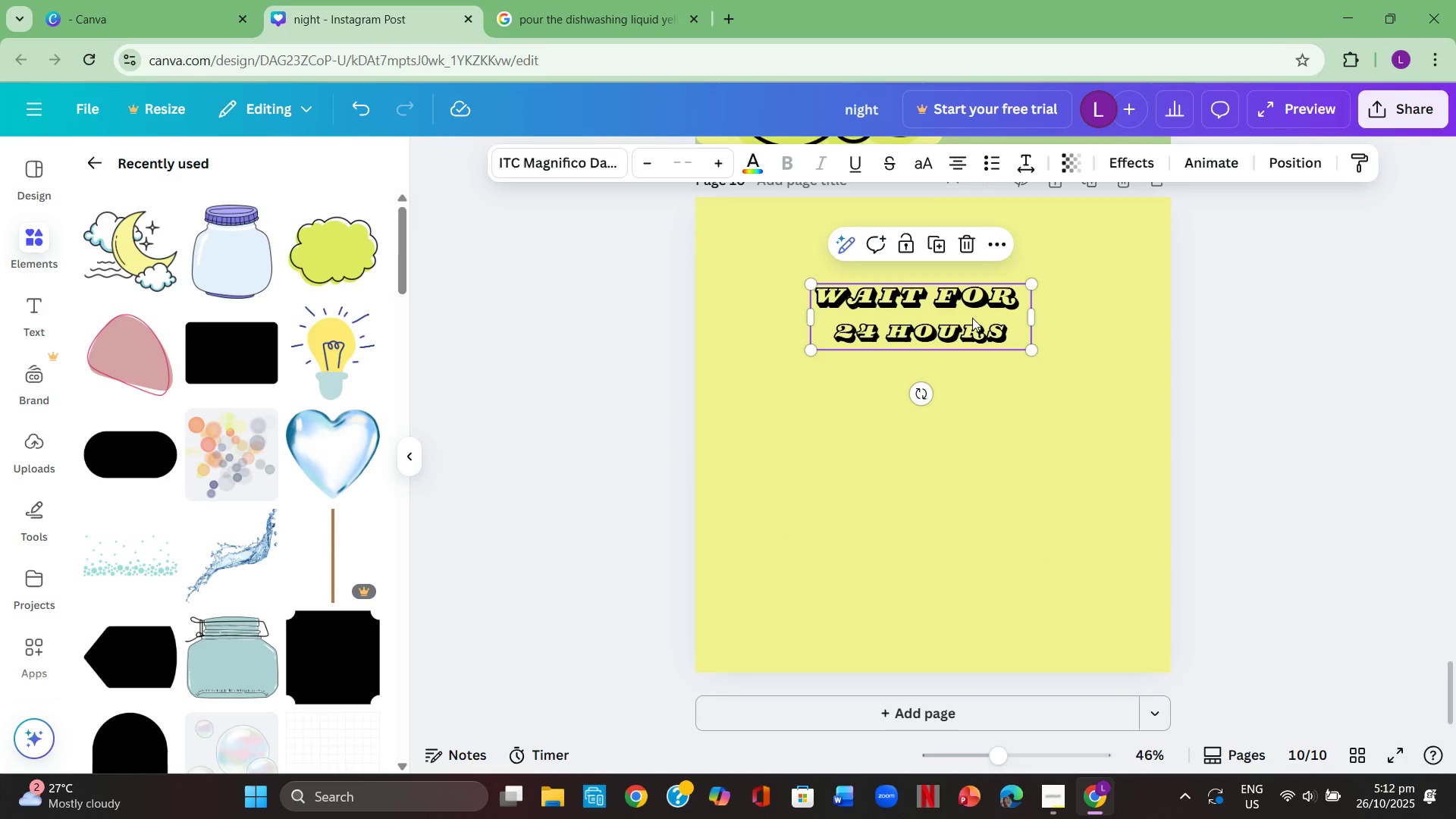 
left_click([972, 318])
 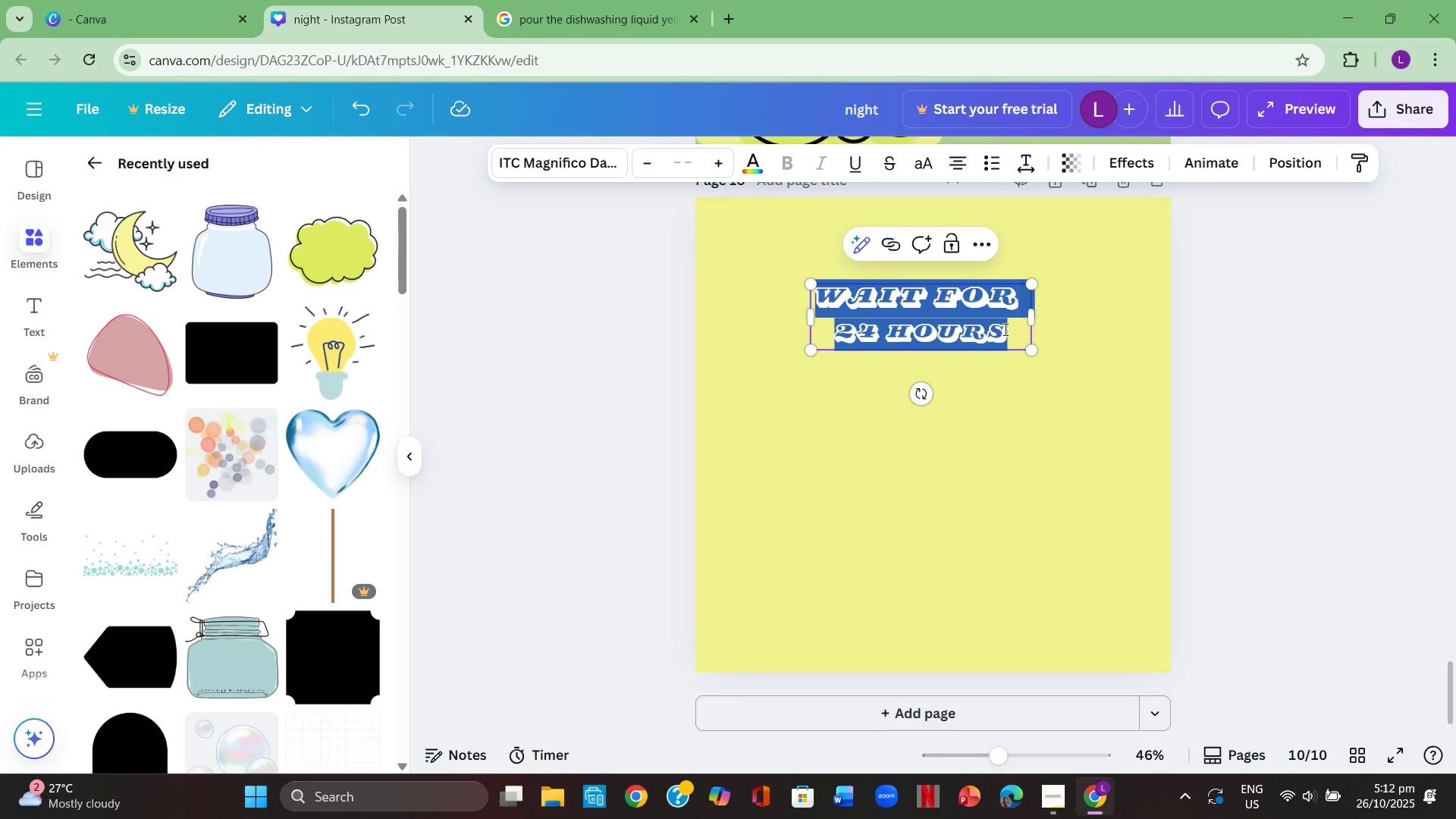 
key(Backspace)
type(Instakit)
 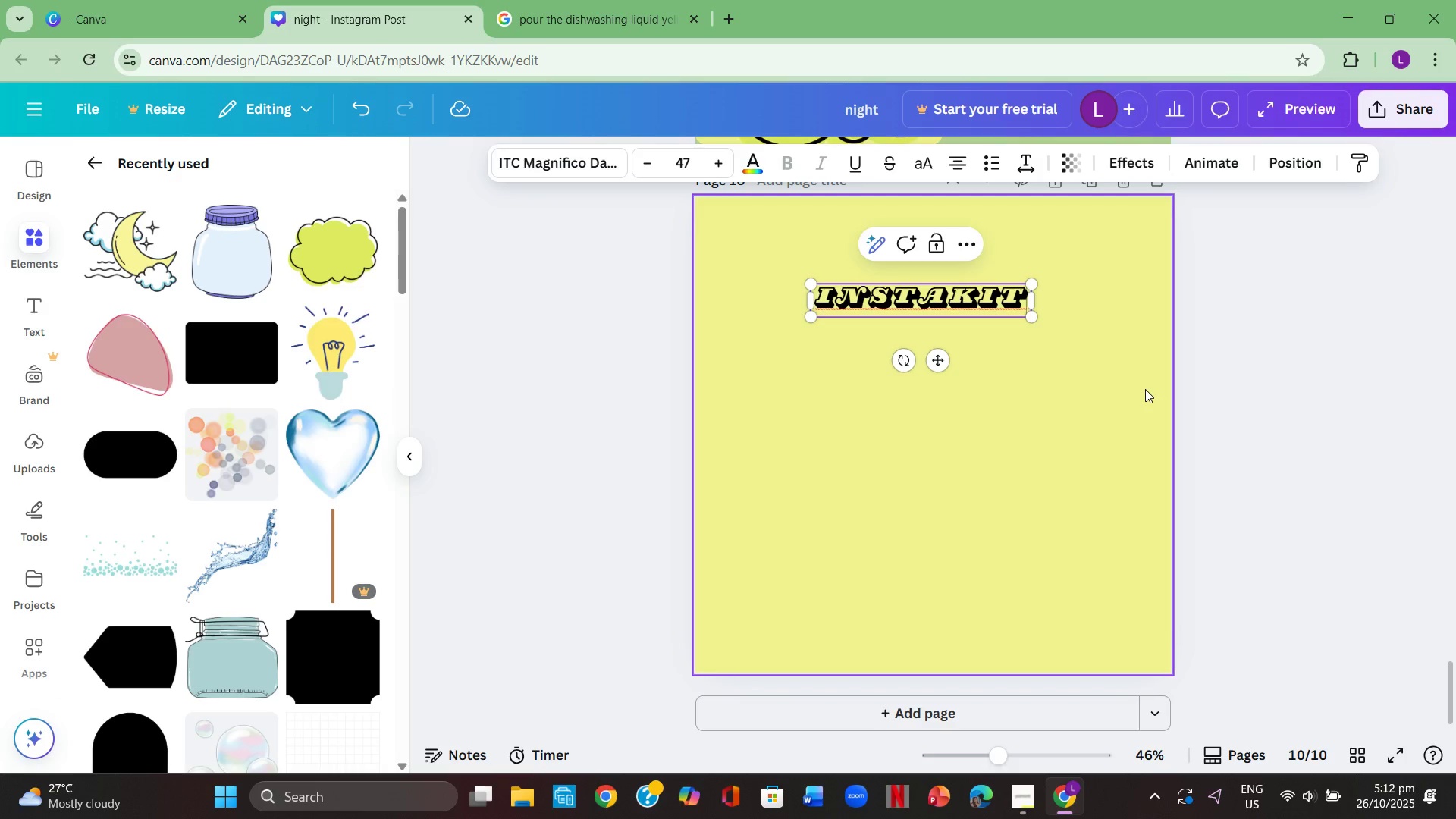 
left_click([1442, 413])
 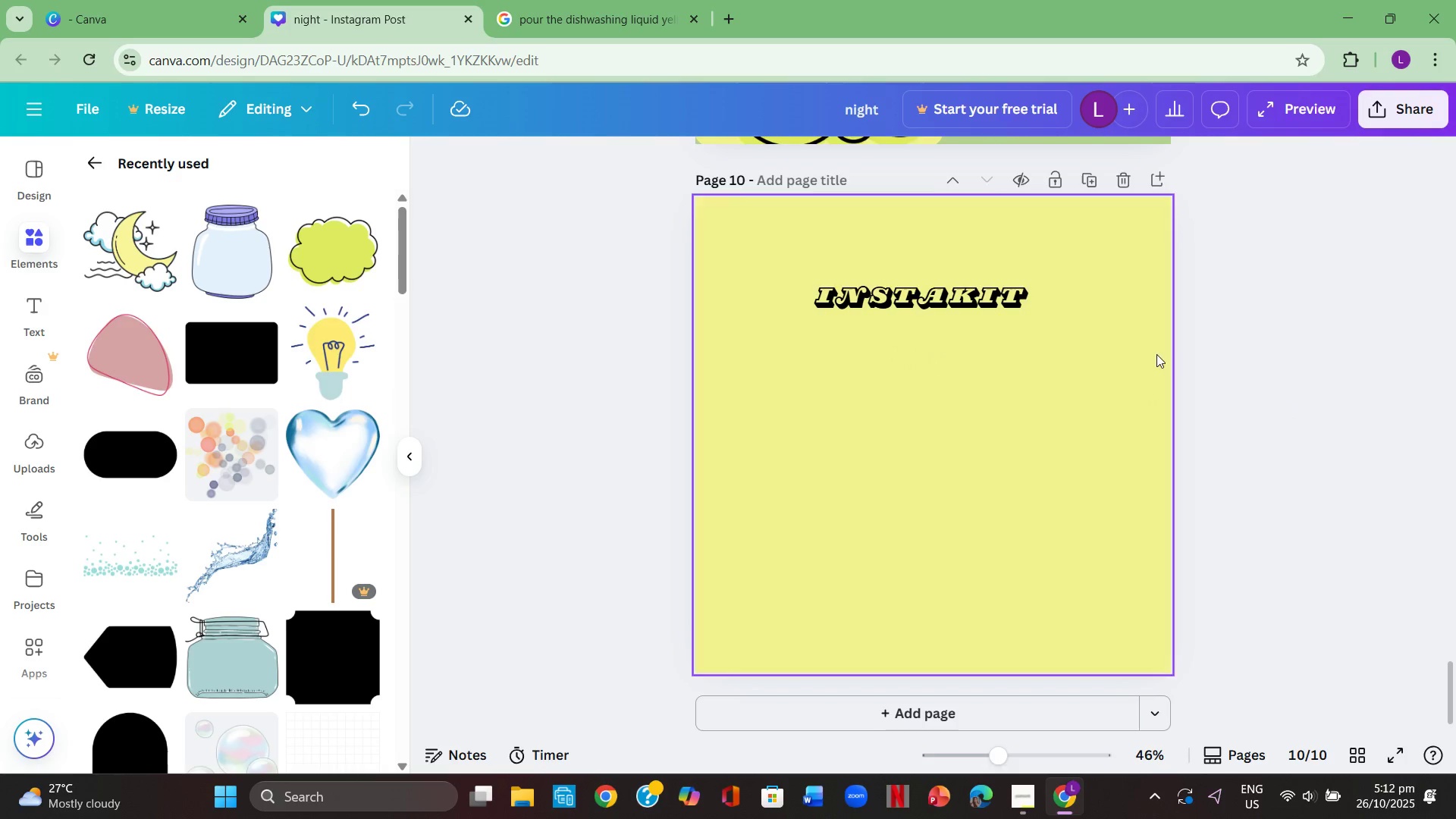 
left_click_drag(start_coordinate=[1023, 293], to_coordinate=[1021, 282])
 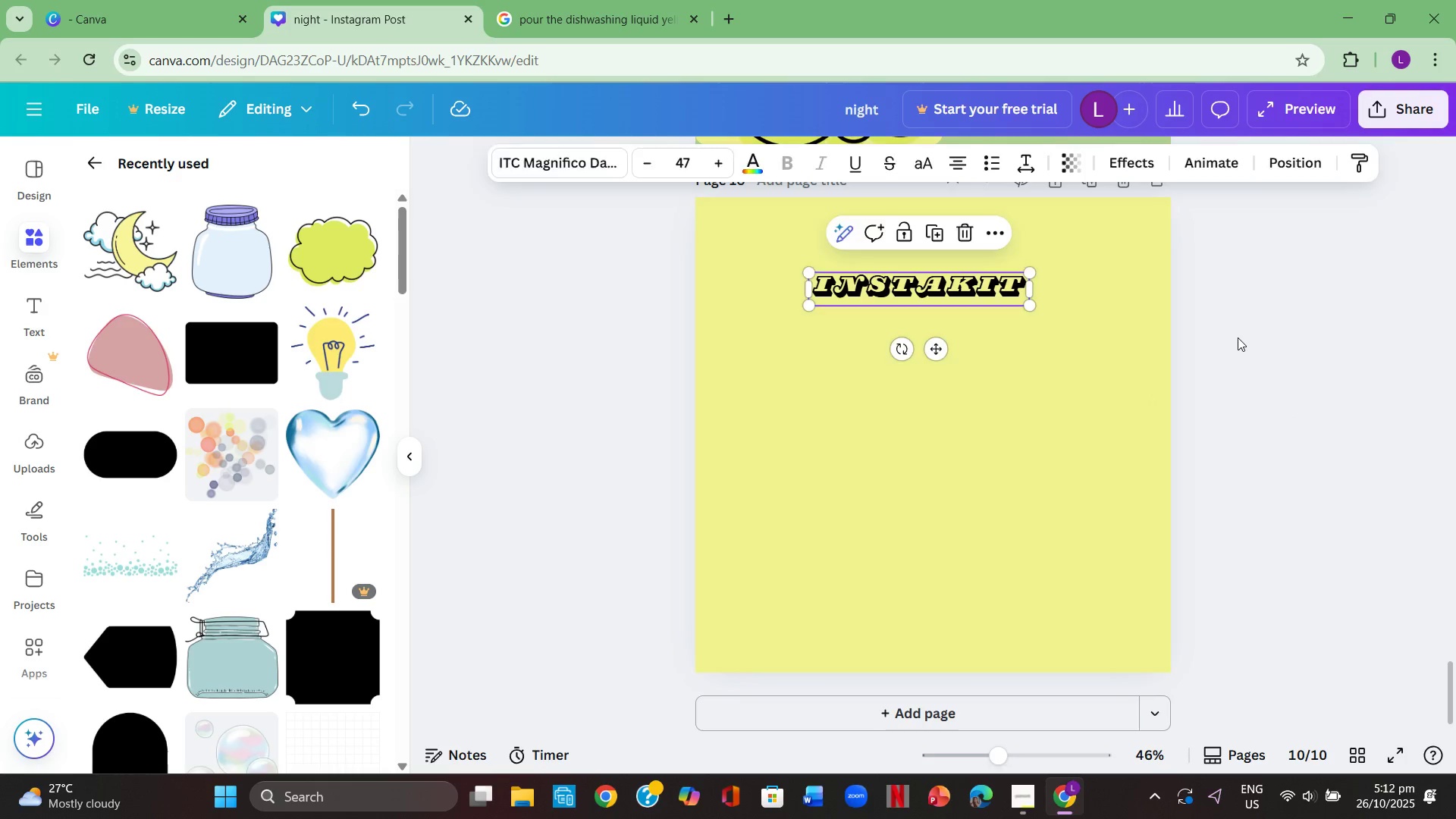 
left_click([1238, 337])
 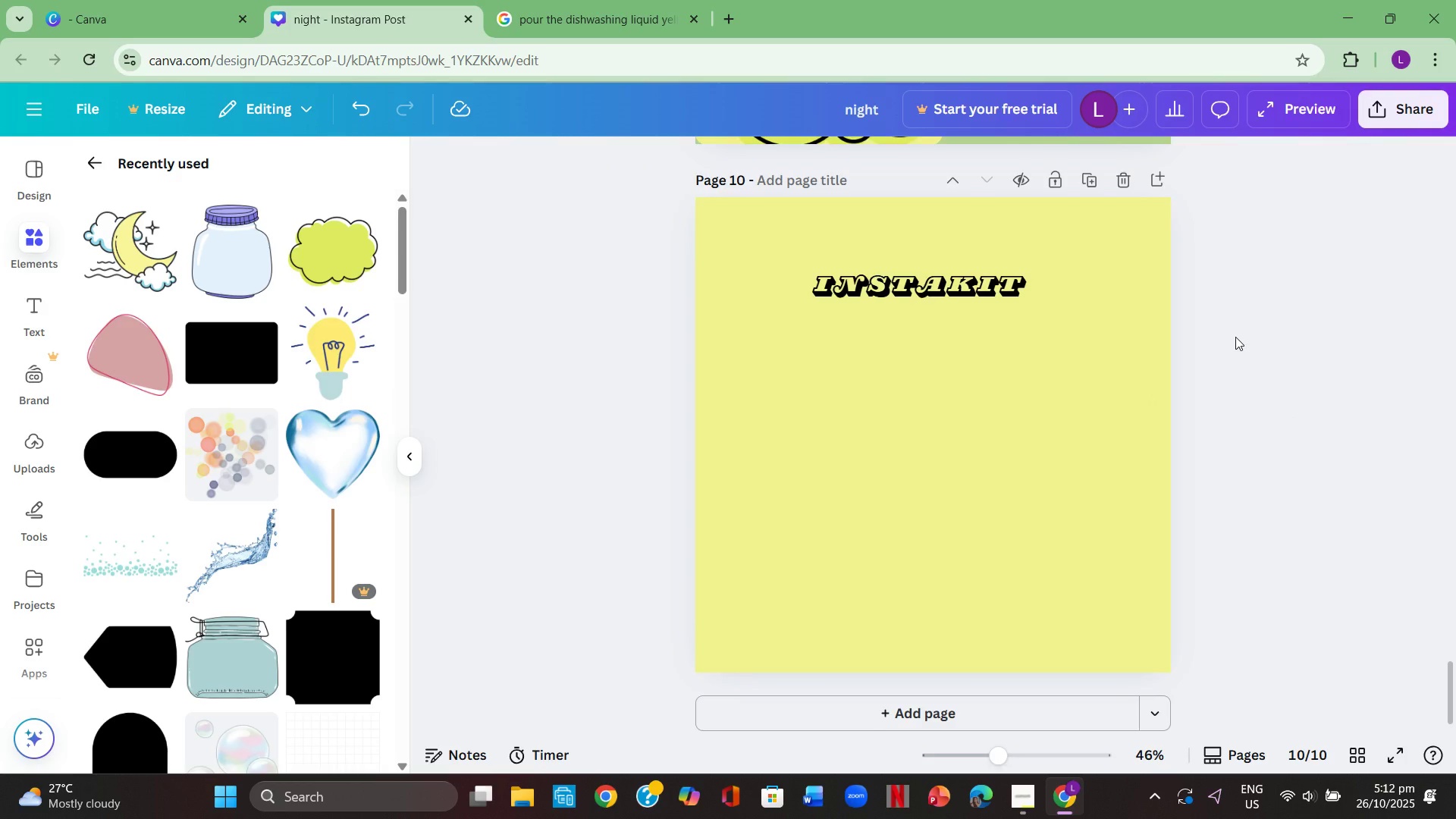 
scroll: coordinate [1235, 337], scroll_direction: down, amount: 1.0
 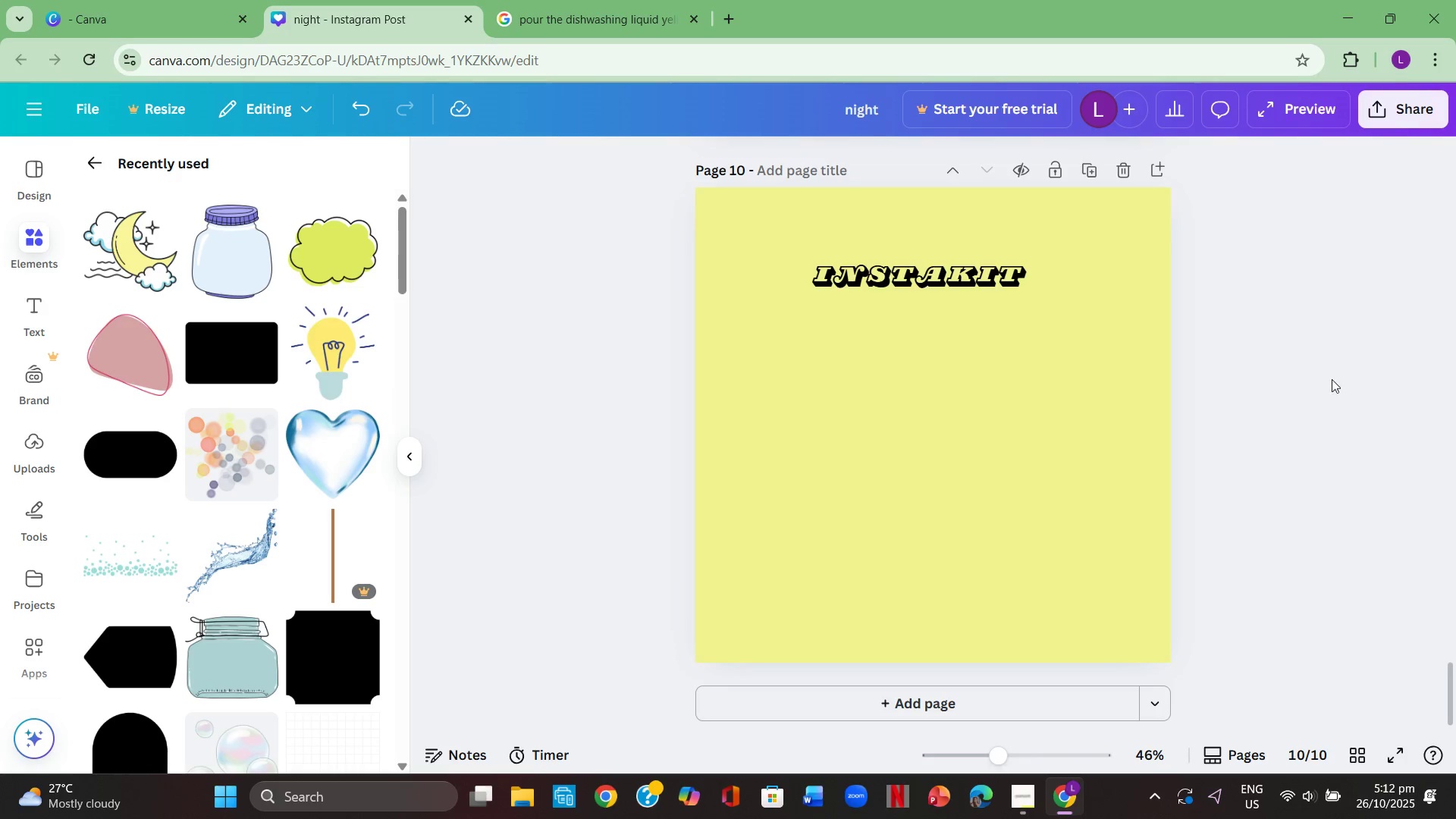 
wait(9.19)
 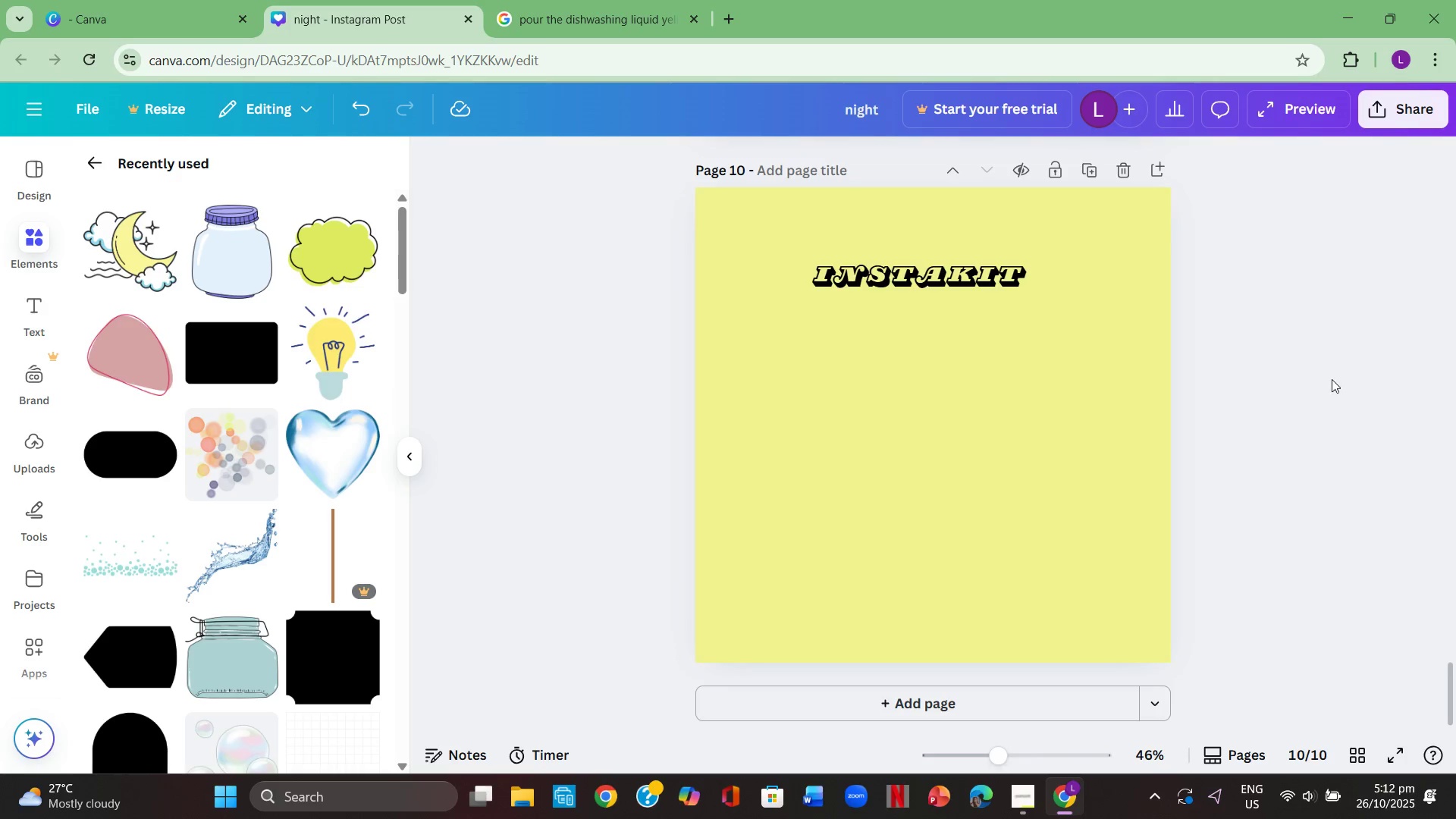 
left_click([1016, 792])